 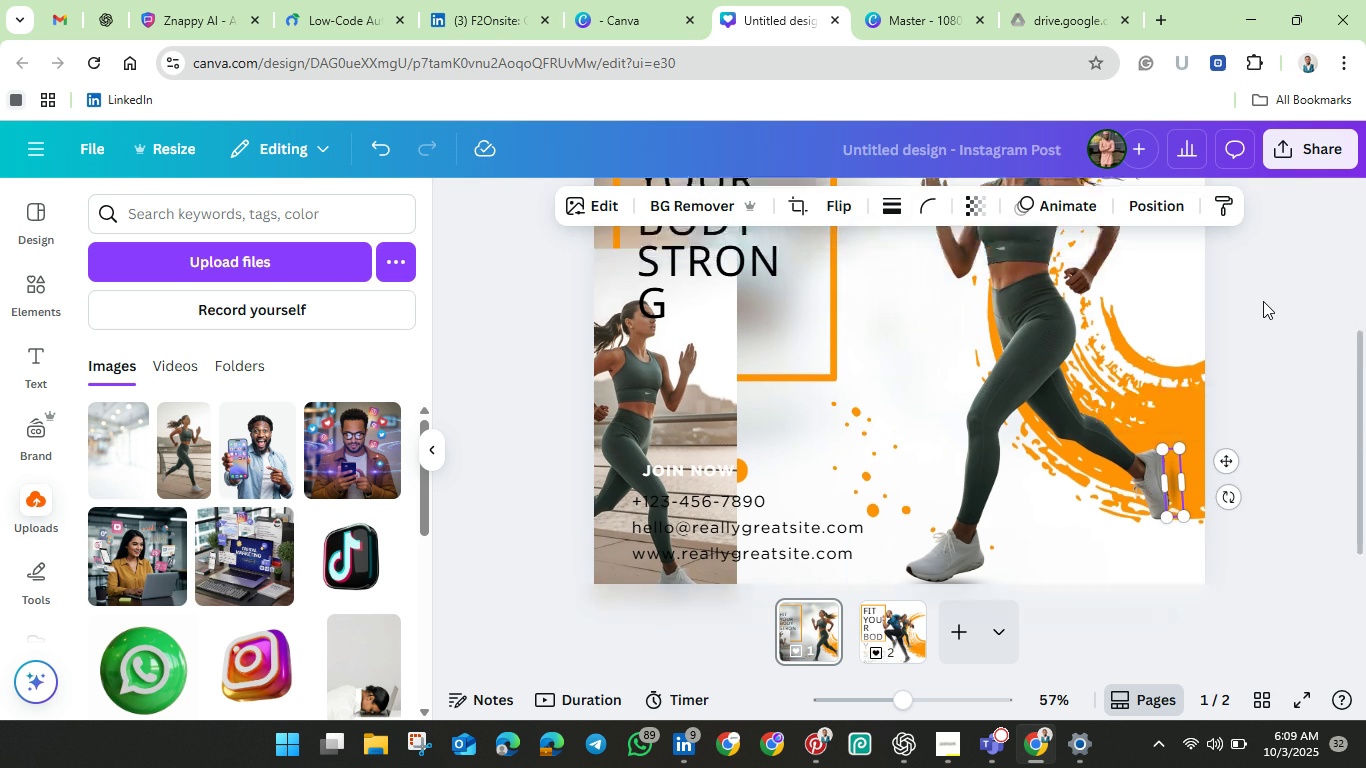 
scroll: coordinate [1263, 301], scroll_direction: up, amount: 3.0
 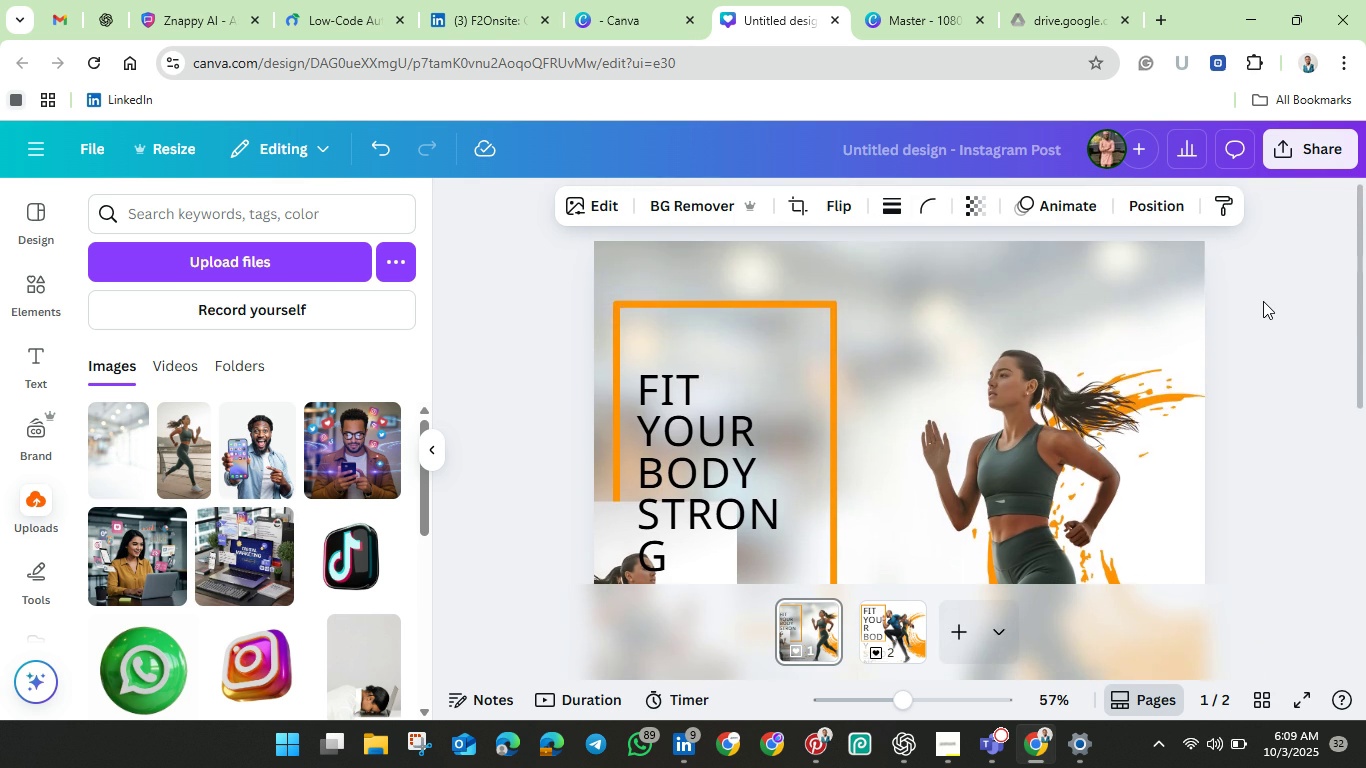 
scroll: coordinate [1263, 301], scroll_direction: down, amount: 1.0
 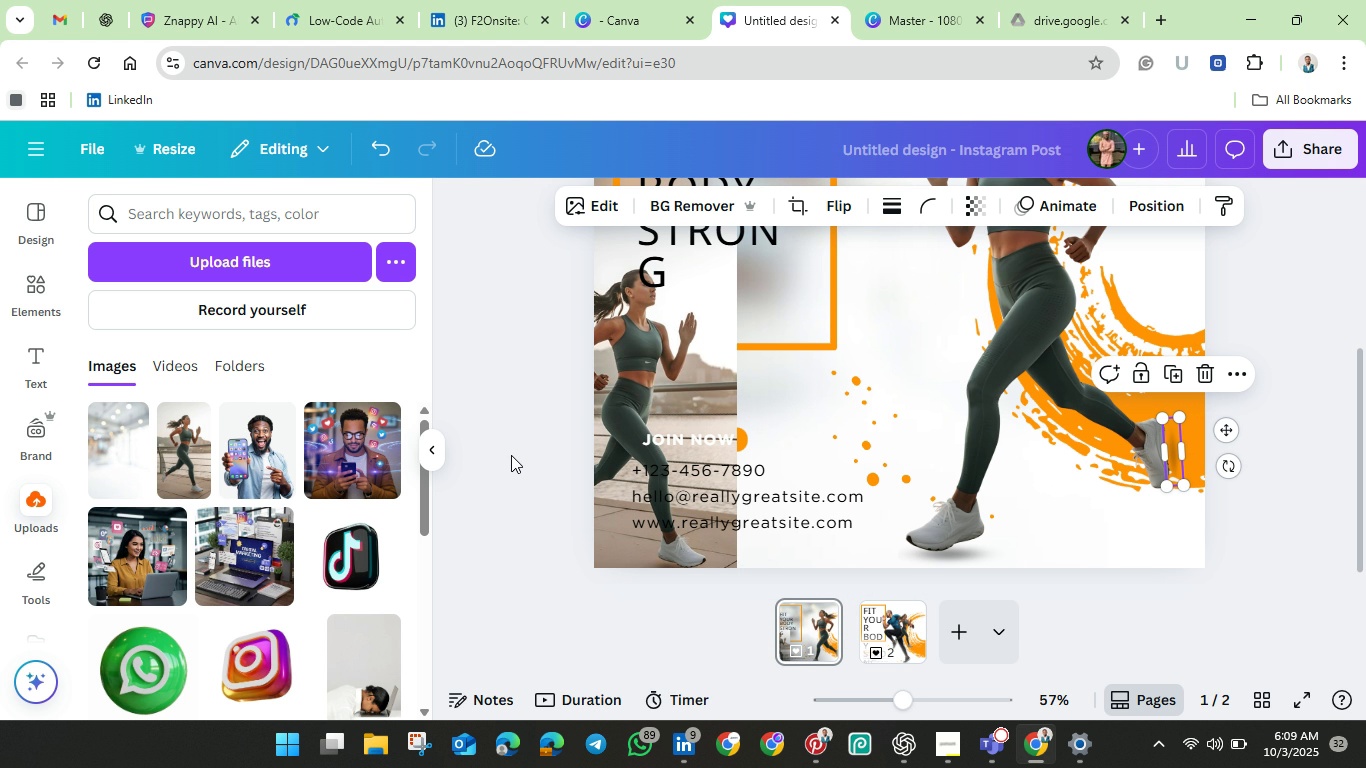 
wait(24.14)
 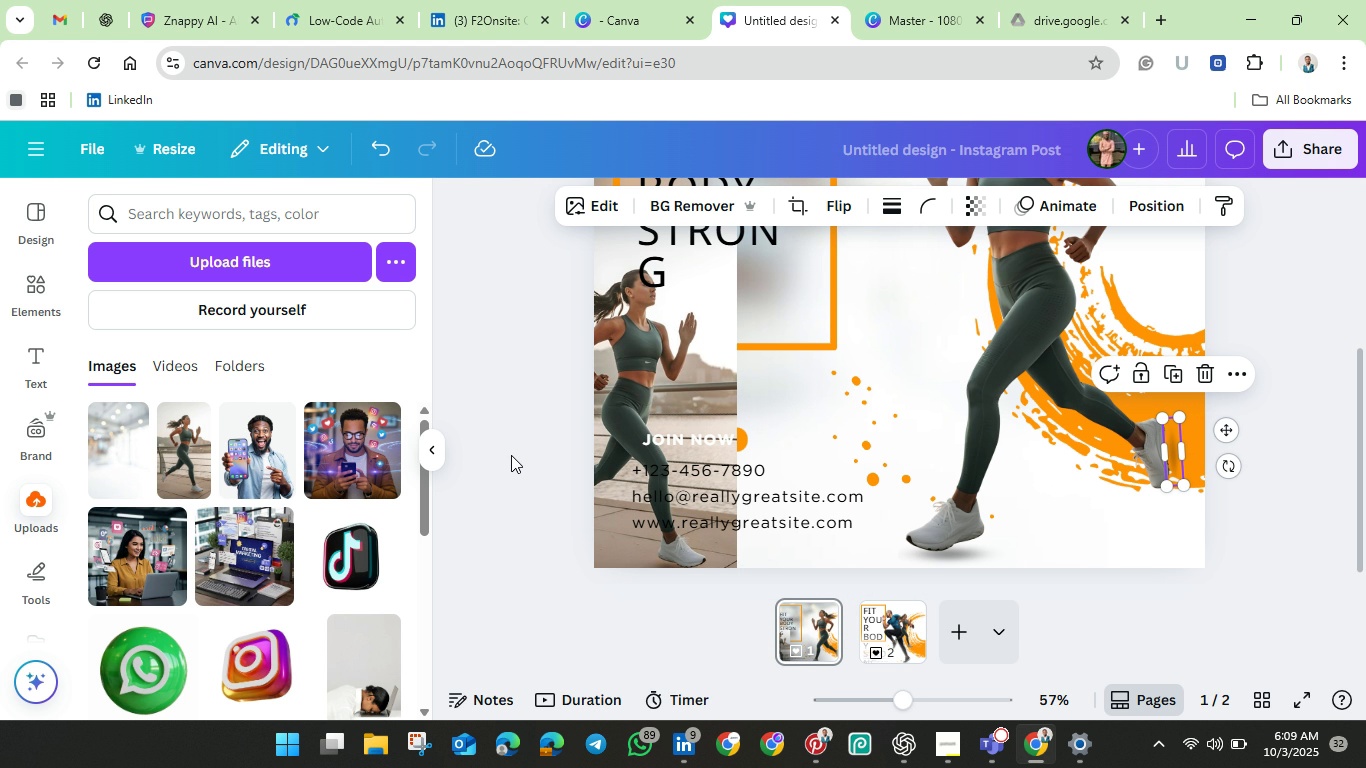 
scroll: coordinate [569, 412], scroll_direction: up, amount: 3.0
 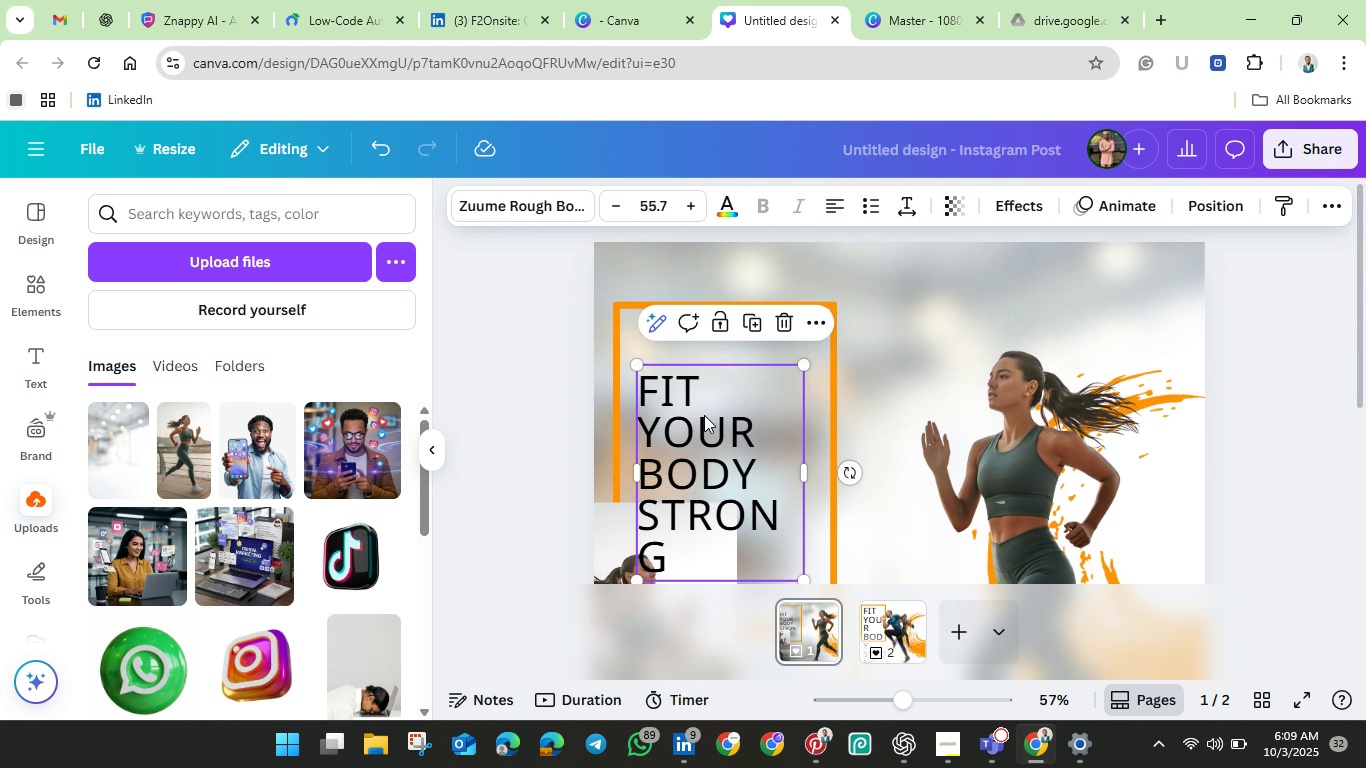 
left_click([704, 415])
 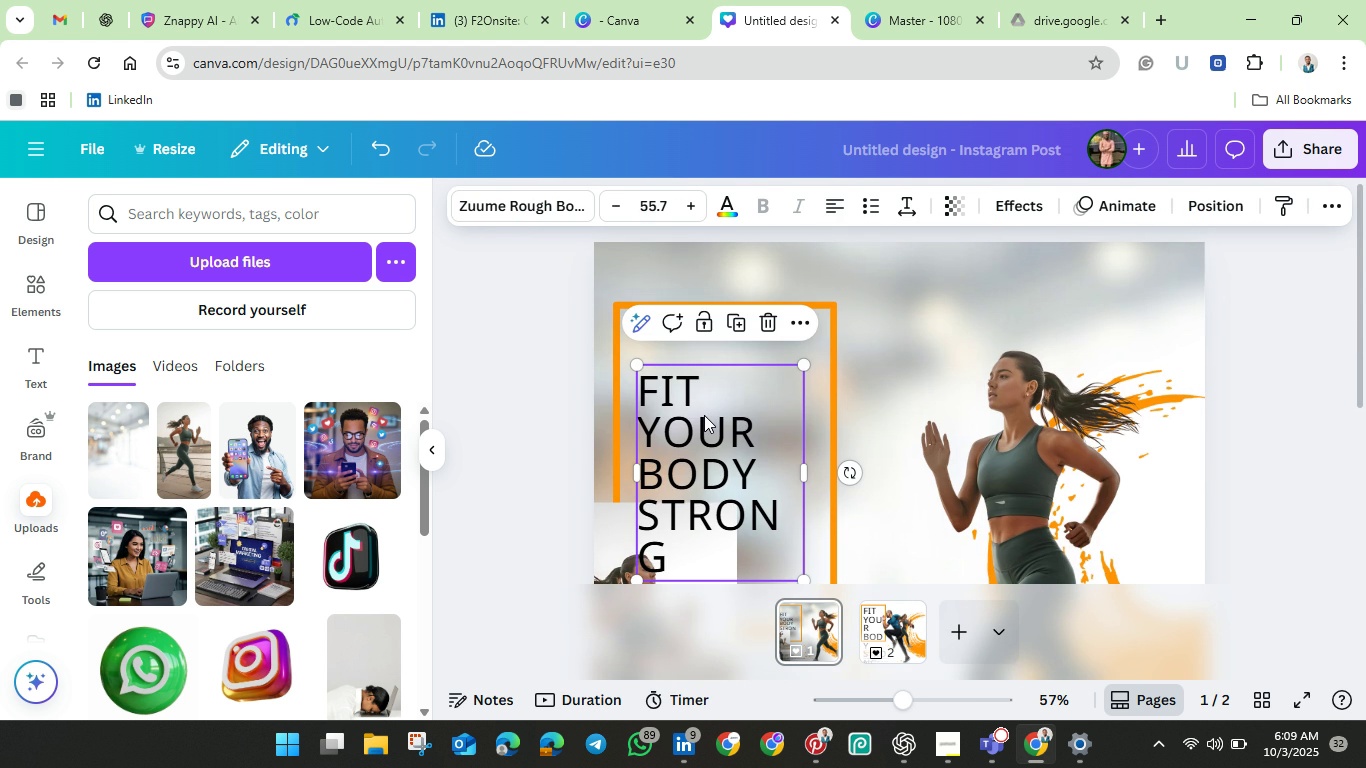 
double_click([704, 415])
 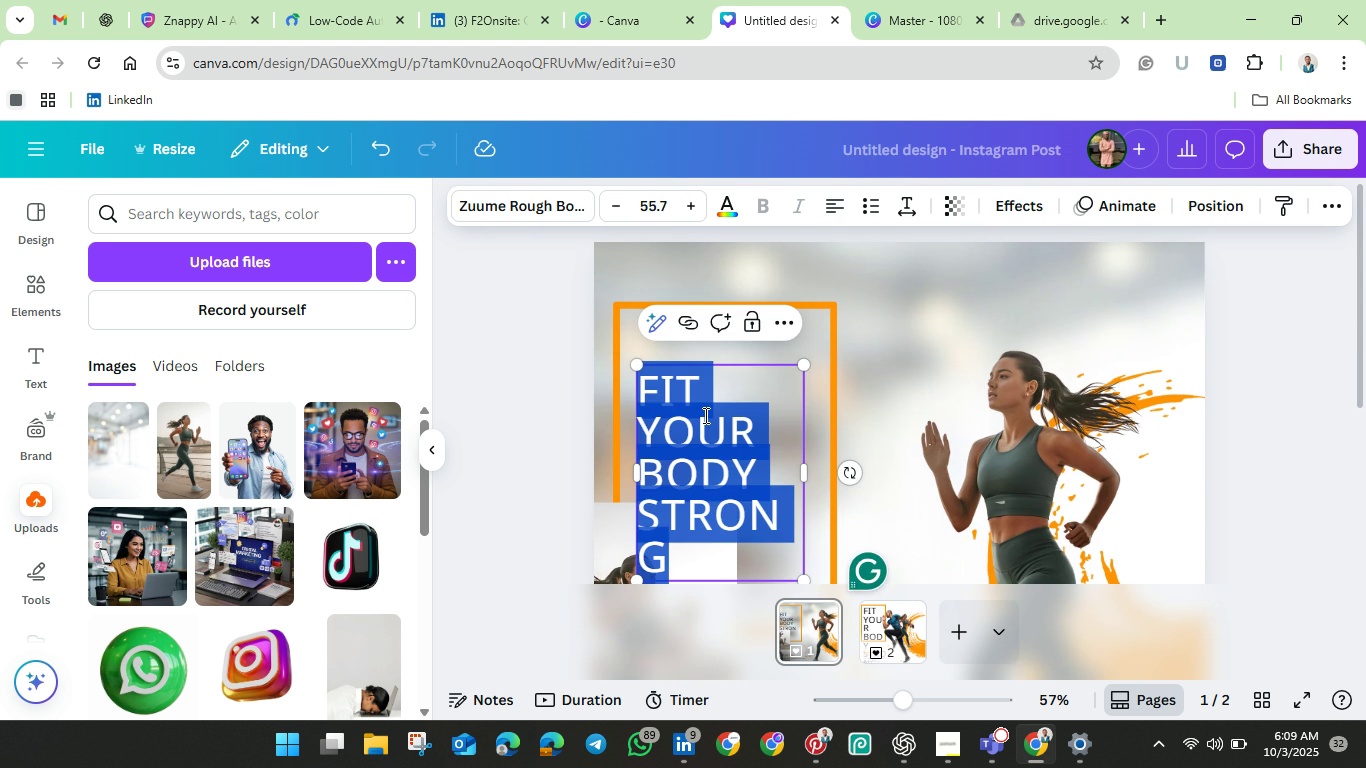 
key(Backspace)
type(Tired )
key(Backspace)
key(Backspace)
key(Backspace)
key(Backspace)
key(Backspace)
type(ired of Starting over )